 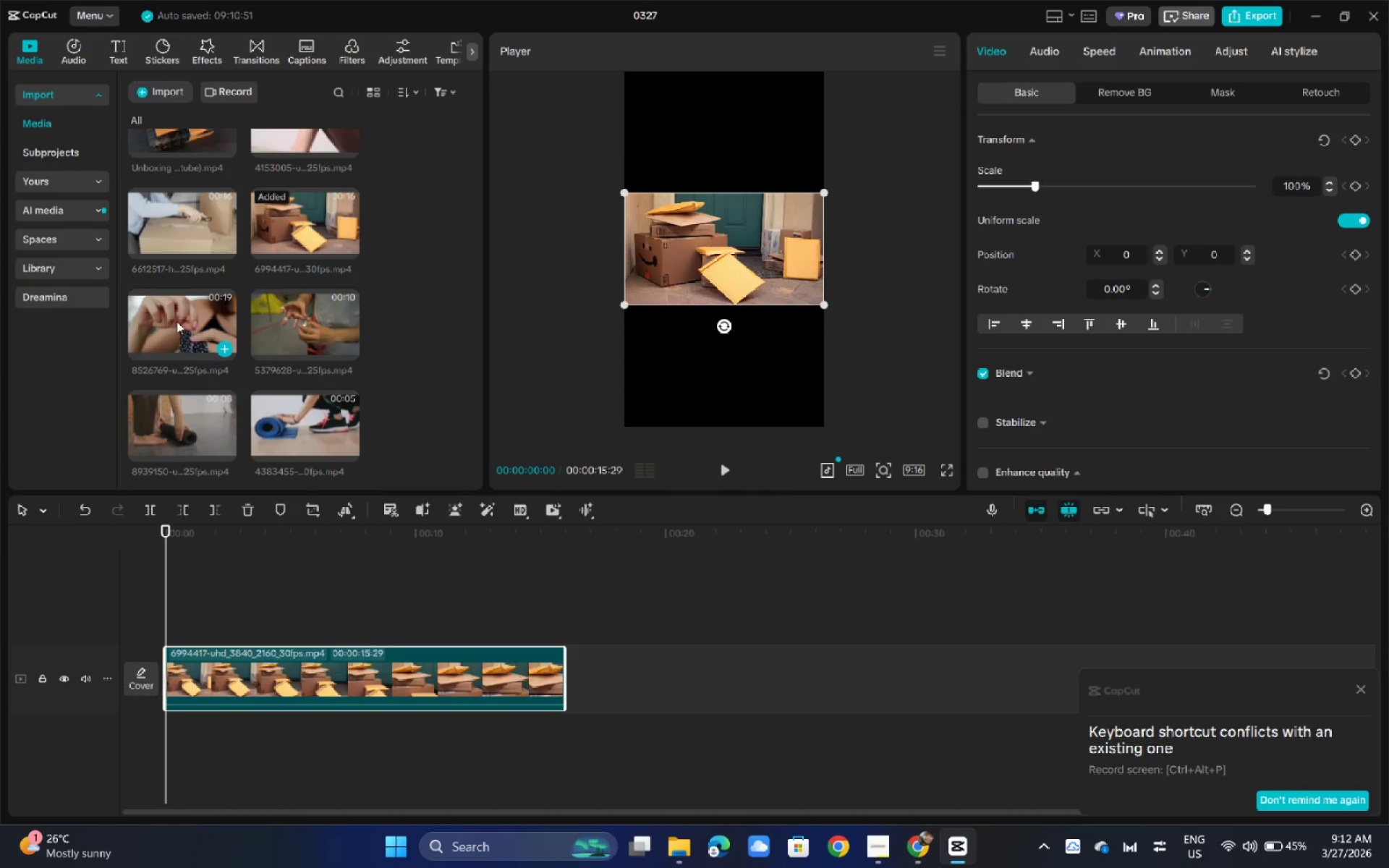 
left_click_drag(start_coordinate=[821, 305], to_coordinate=[1034, 631])
 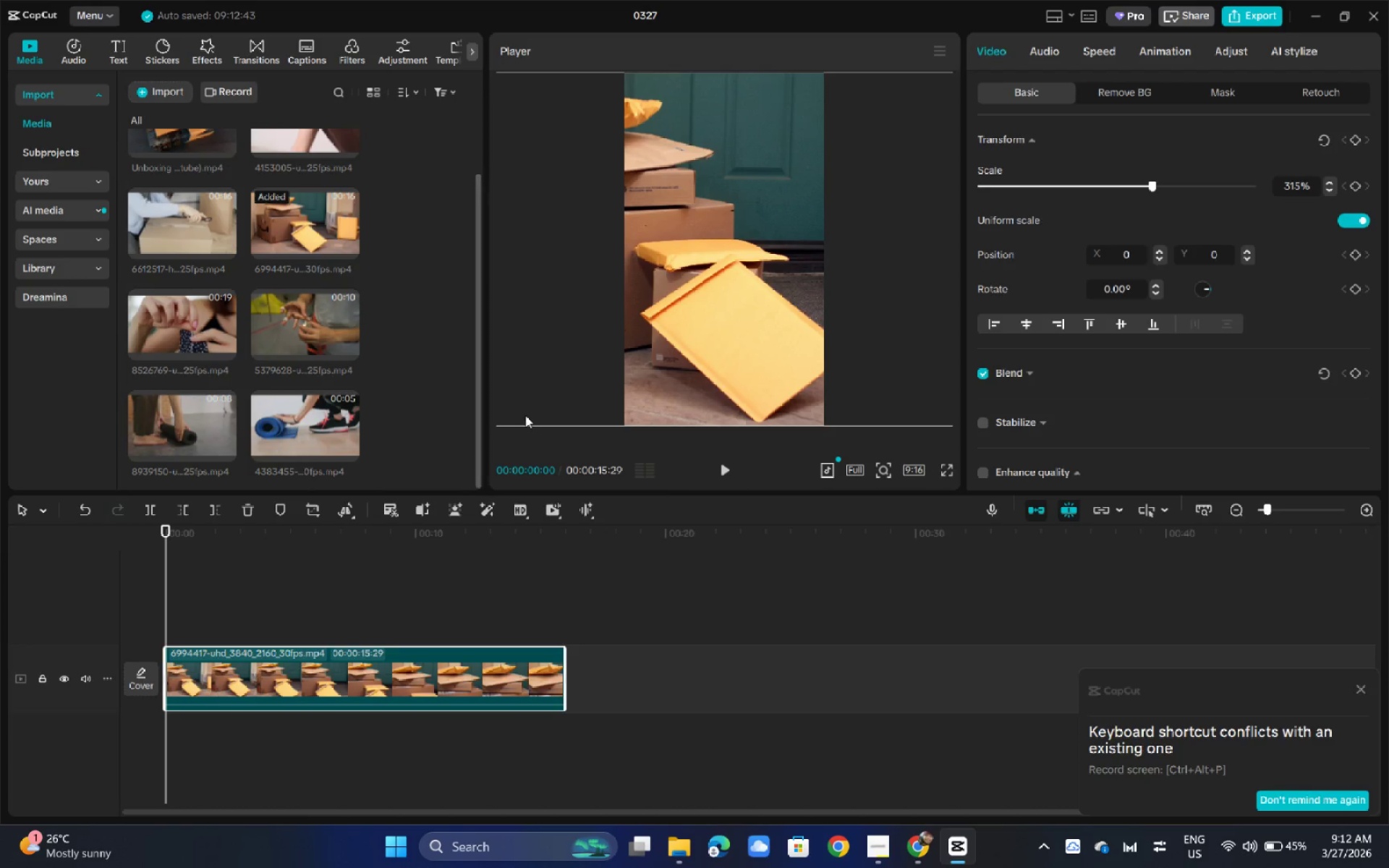 
key(Alt+AltLeft)
 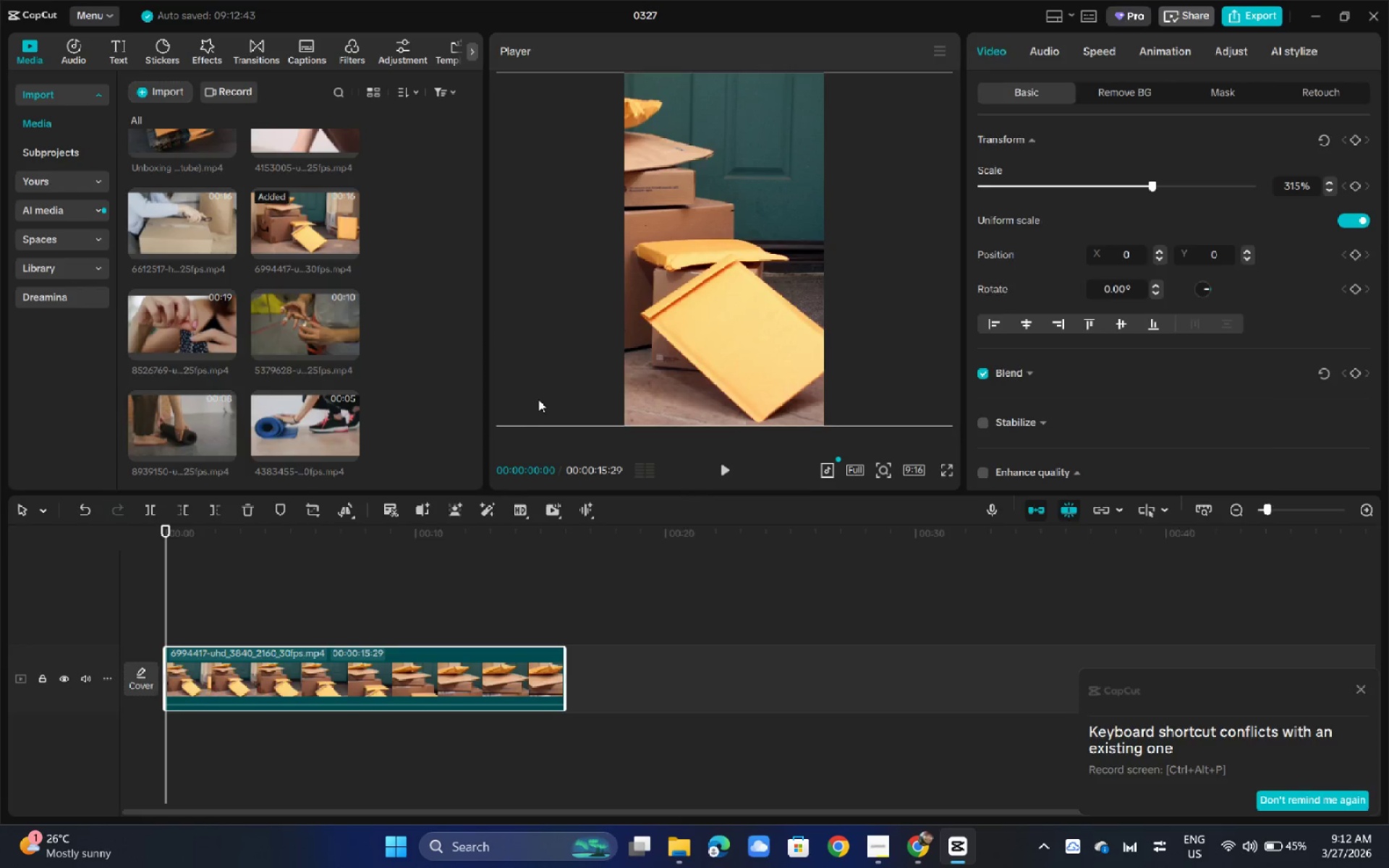 
key(Alt+Tab)
 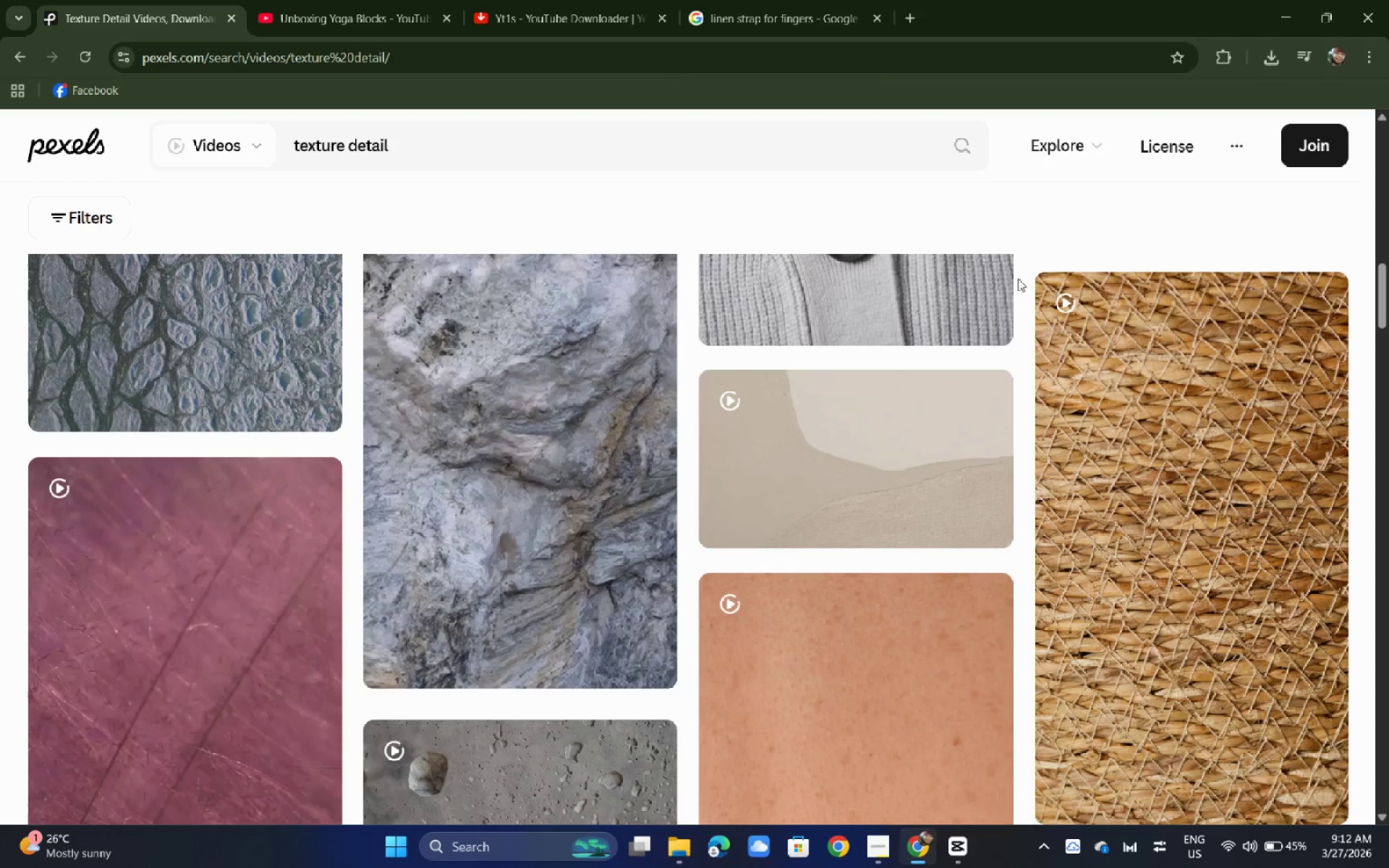 
key(Alt+Tab)
 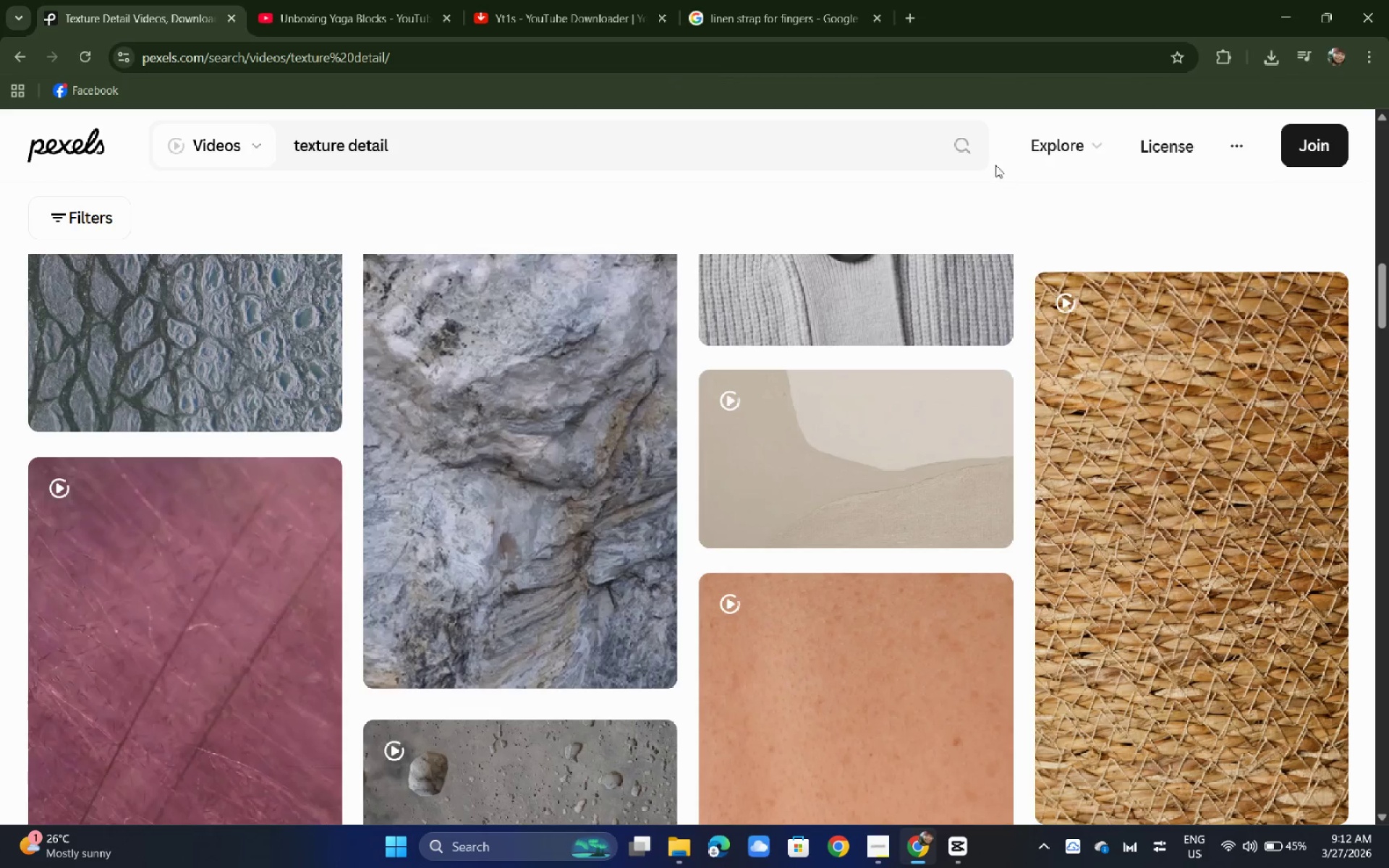 
key(Alt+Tab)
 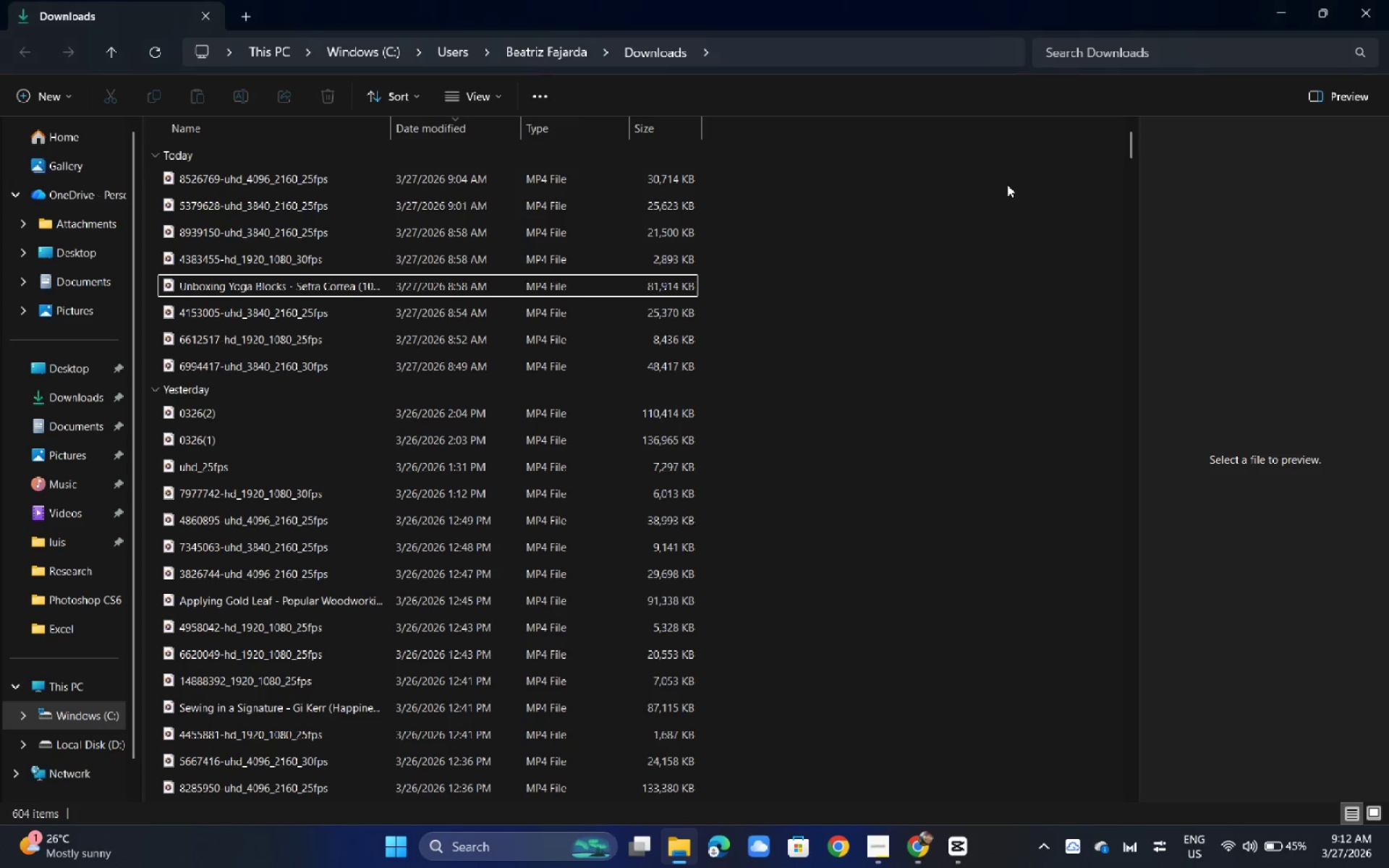 
key(Alt+Tab)
 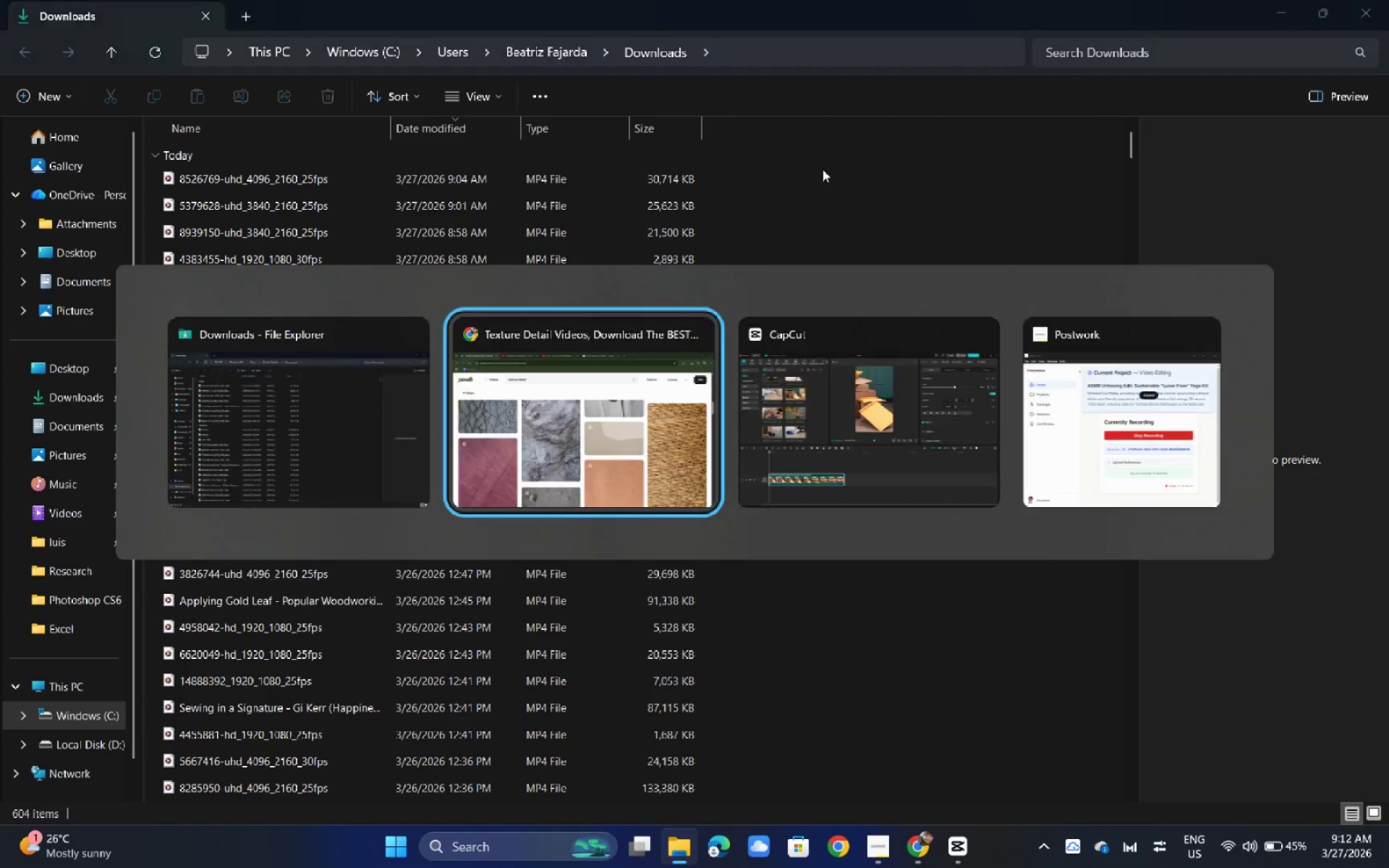 
key(Alt+Tab)
 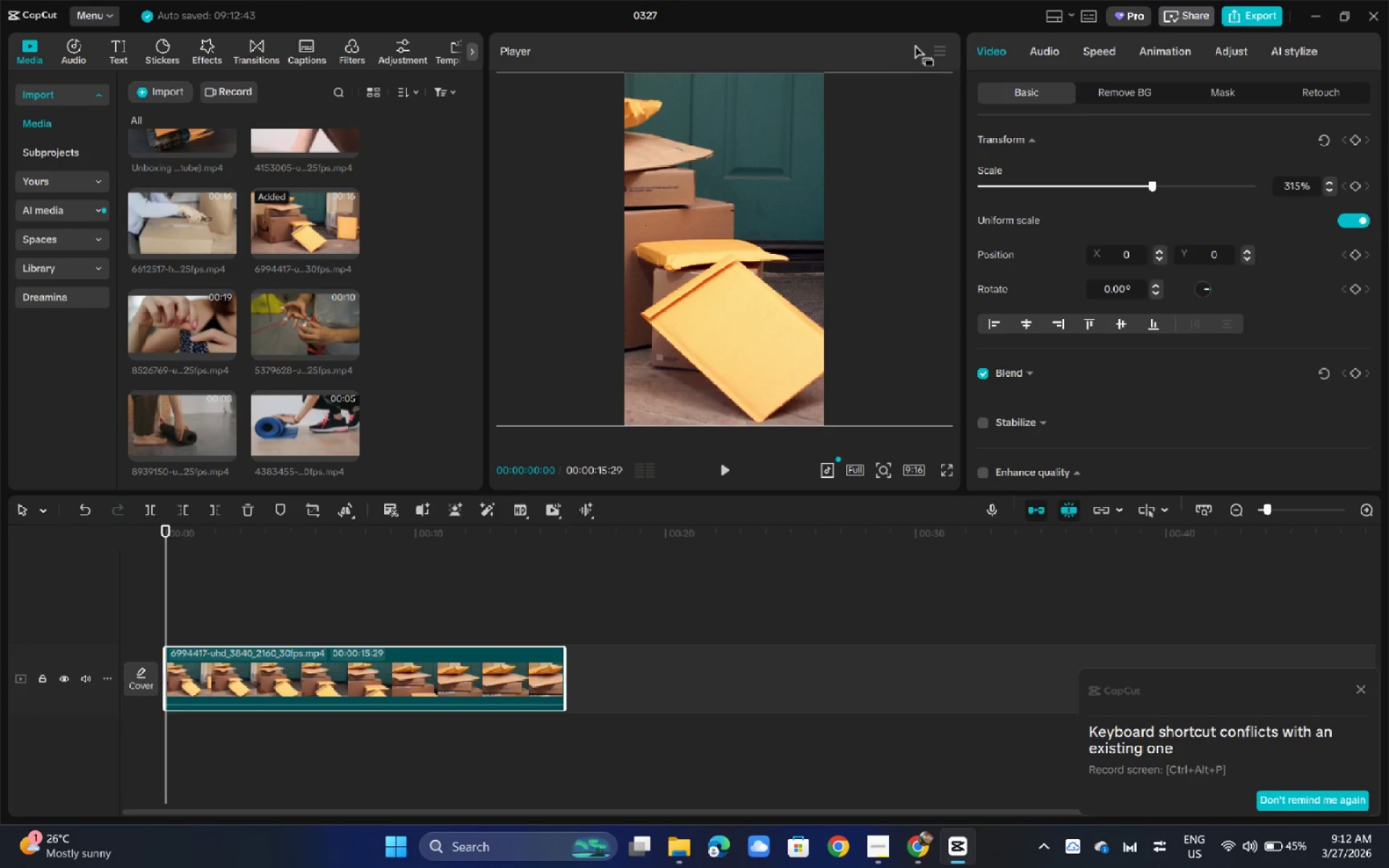 
key(Alt+AltLeft)
 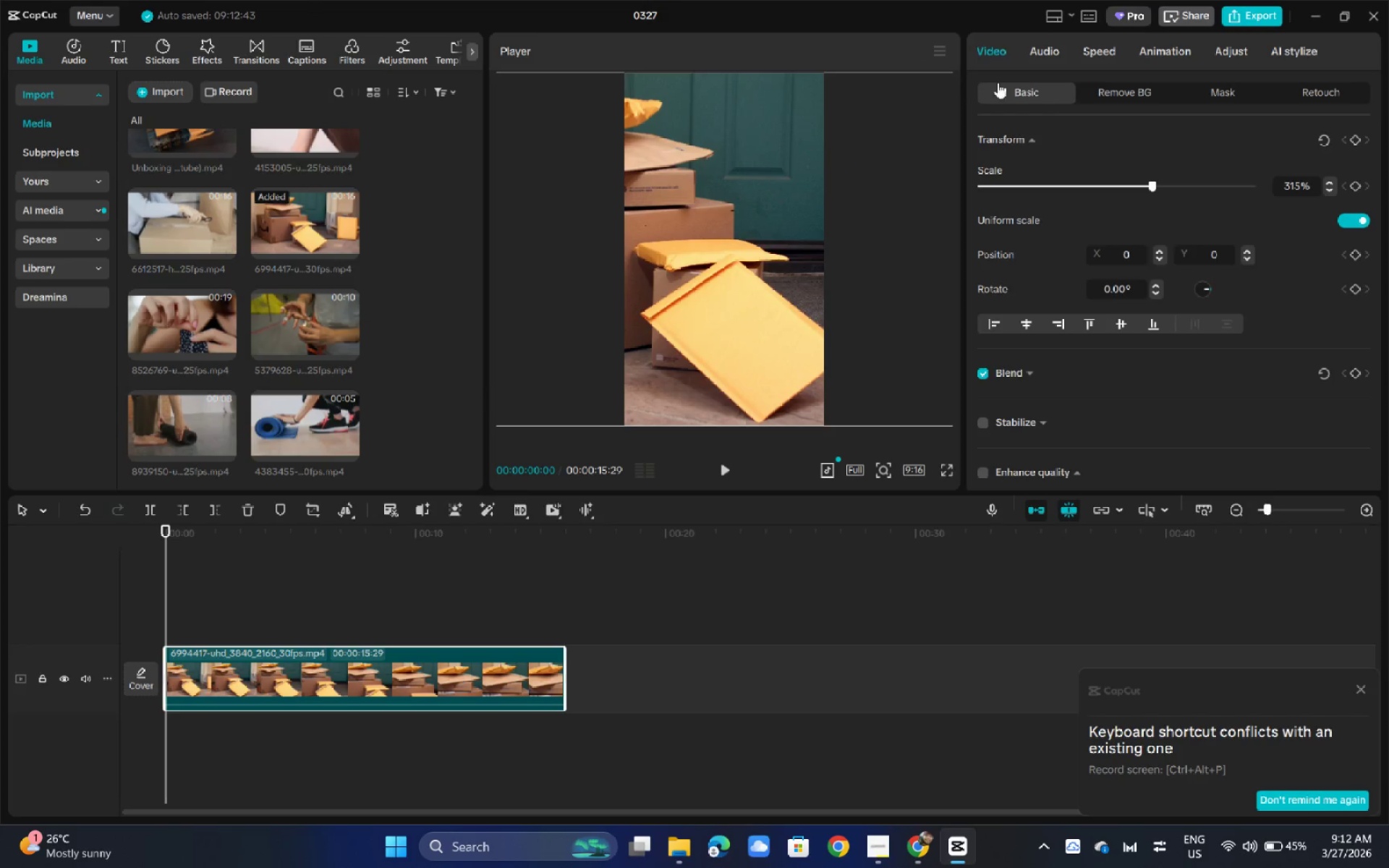 
key(Alt+Tab)
 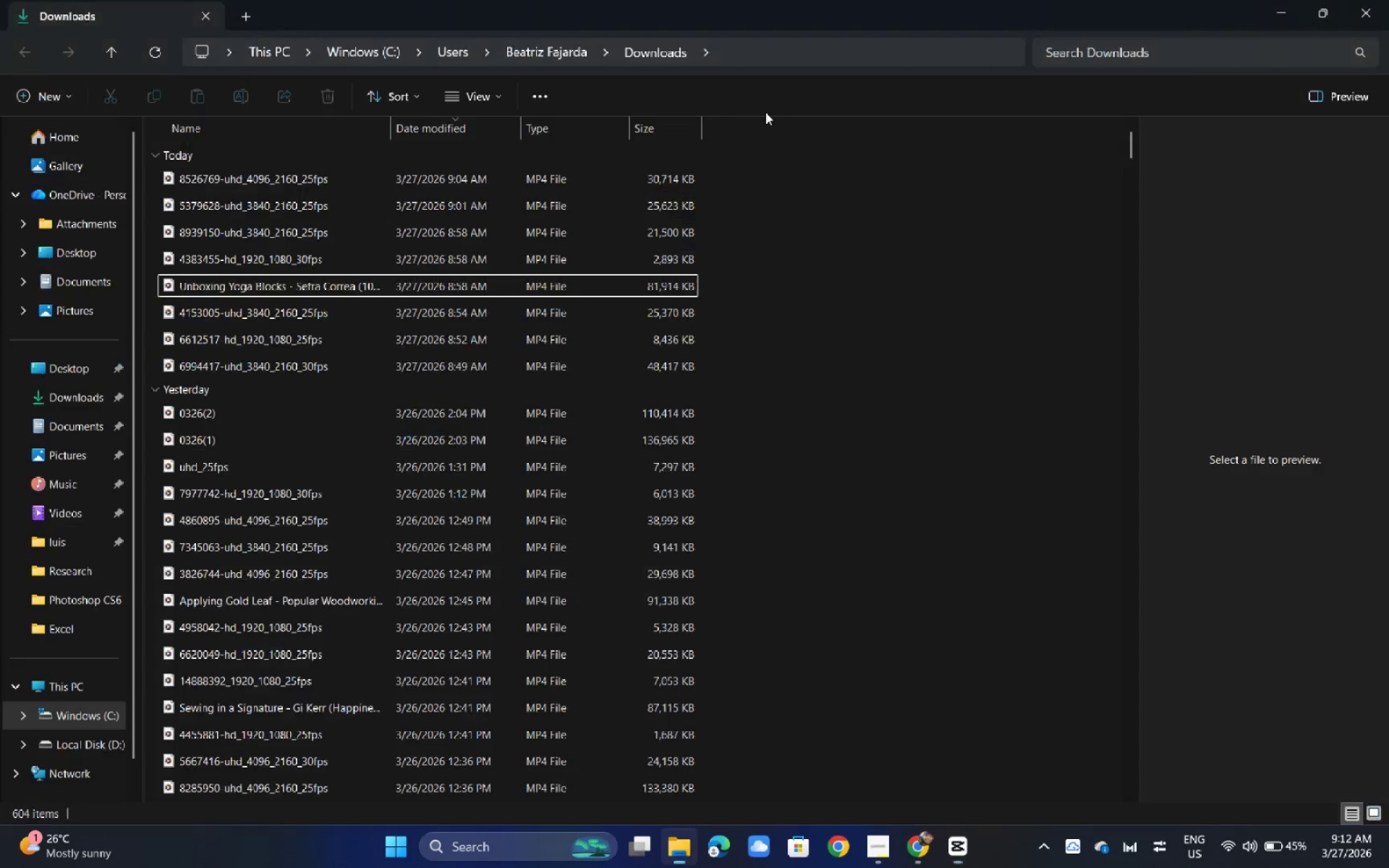 
key(Alt+Tab)
 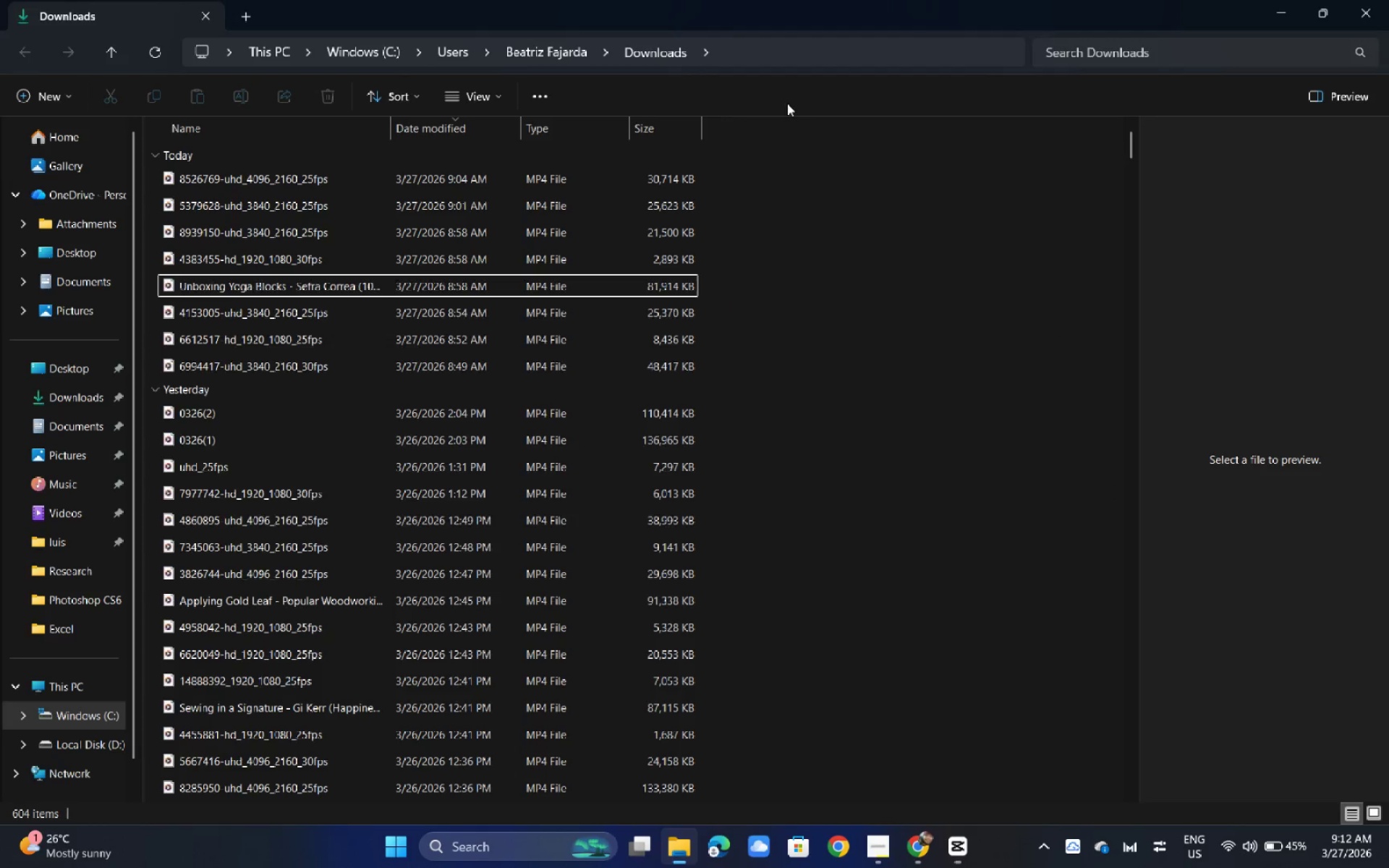 
key(Alt+Tab)
 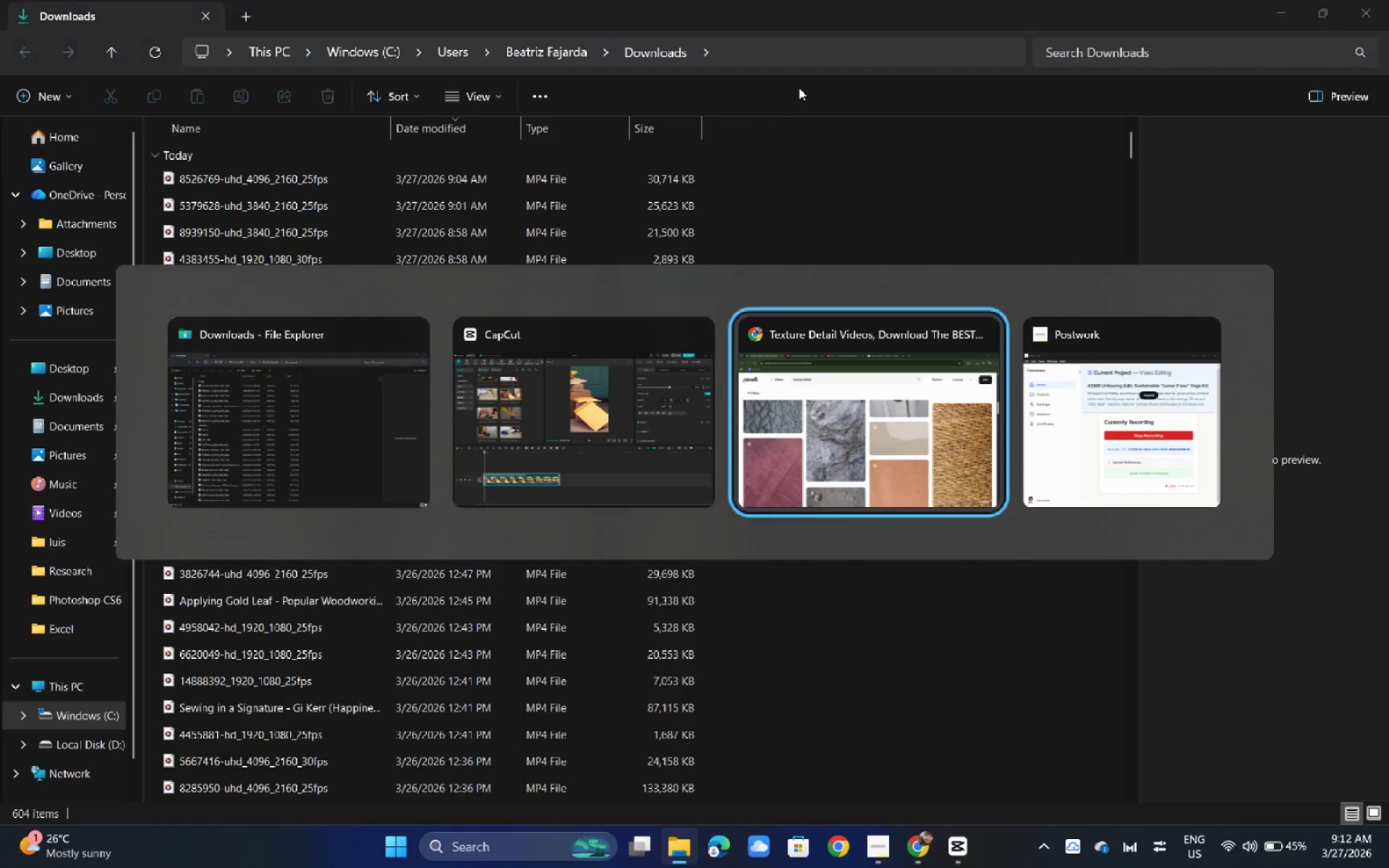 
key(Alt+Tab)
 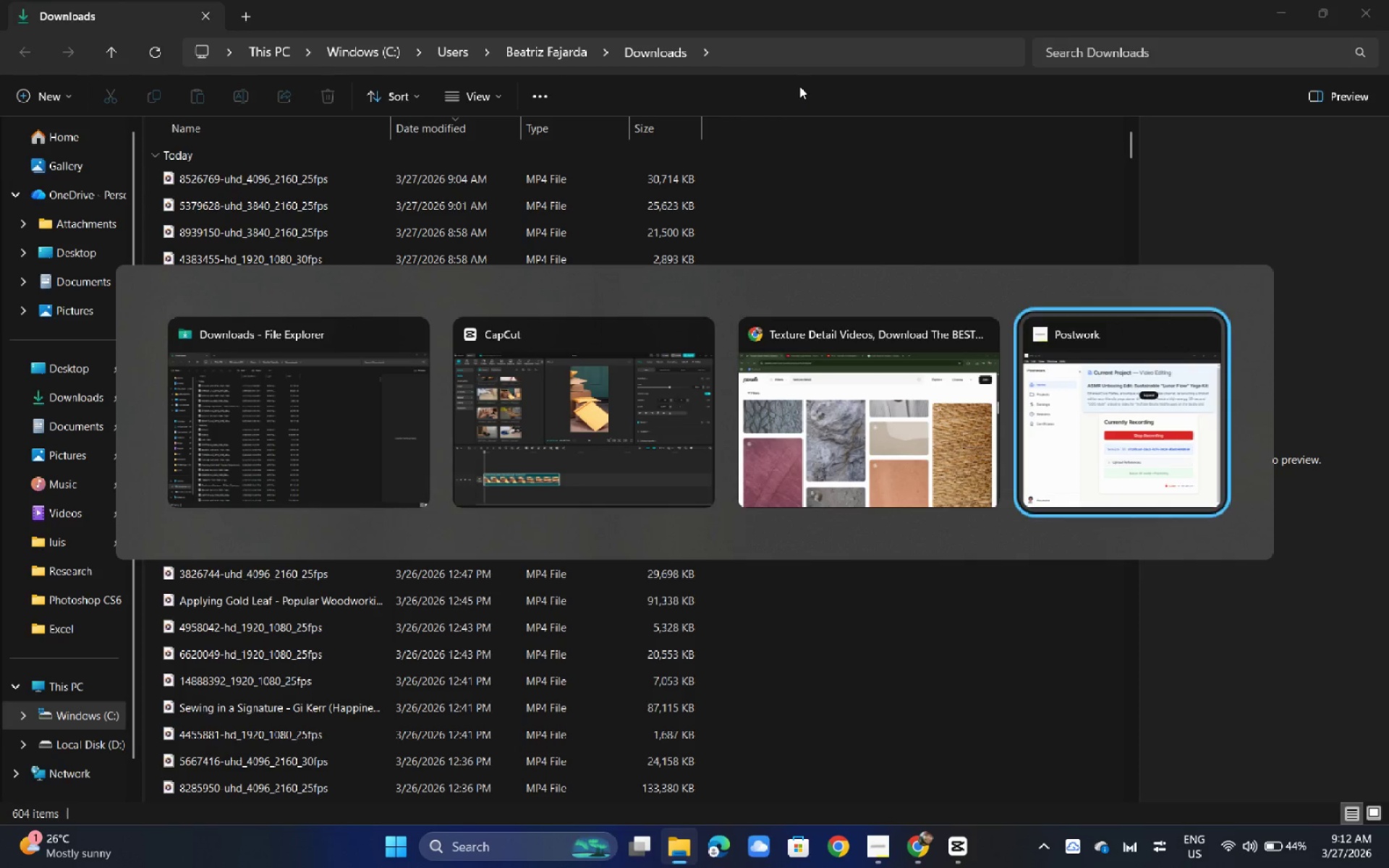 
key(Alt+Tab)
 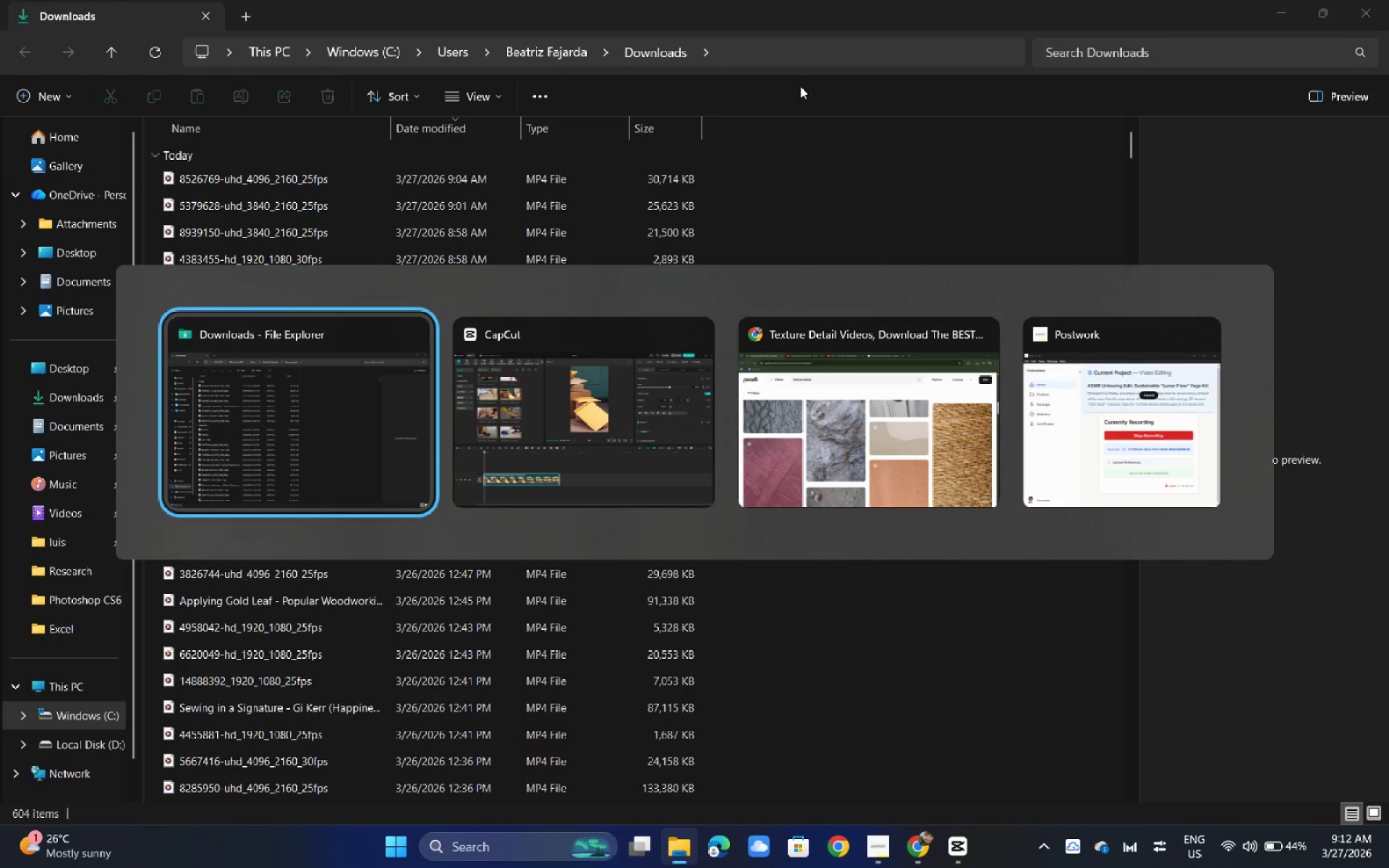 
key(Alt+Tab)
 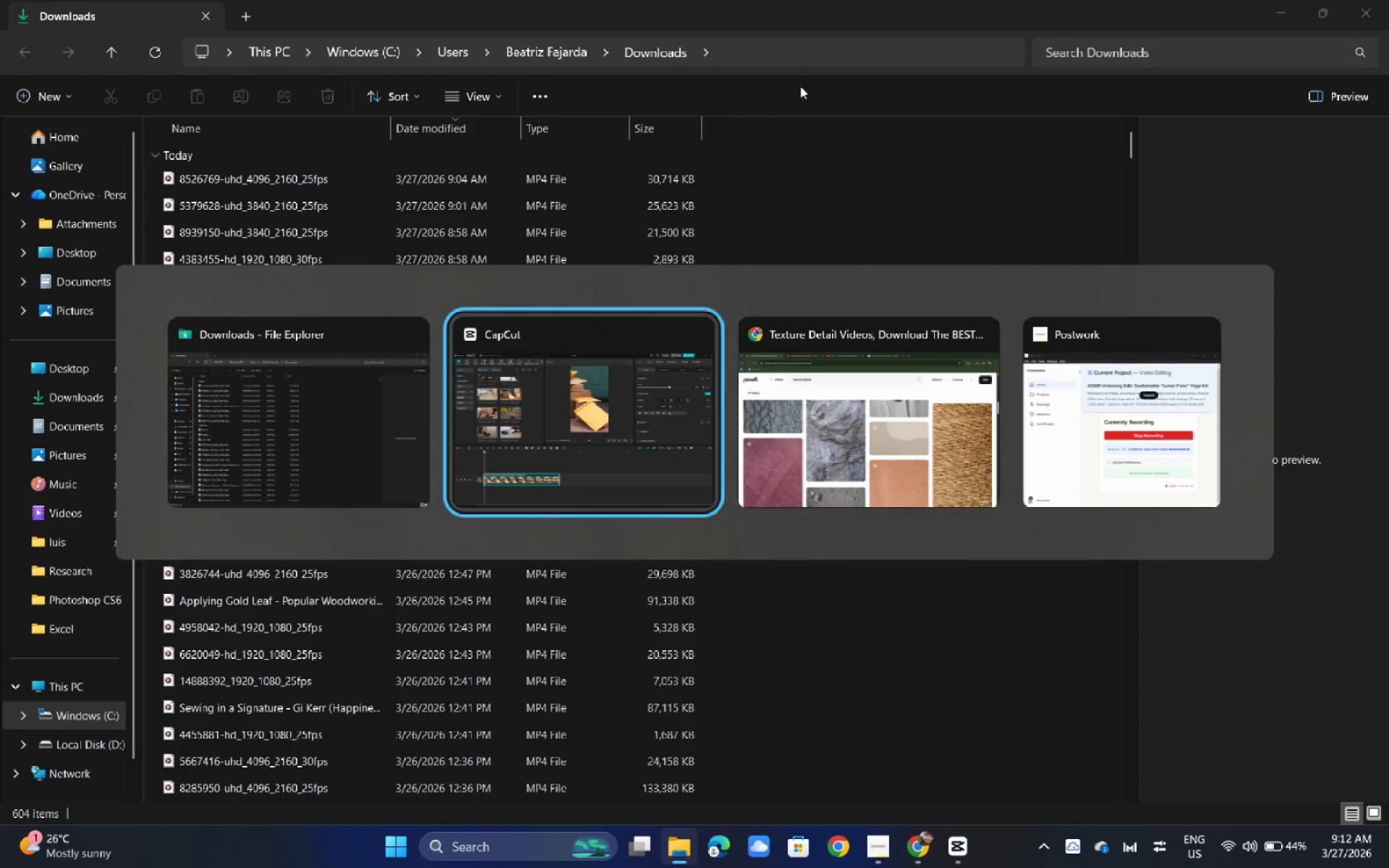 
key(Alt+Tab)
 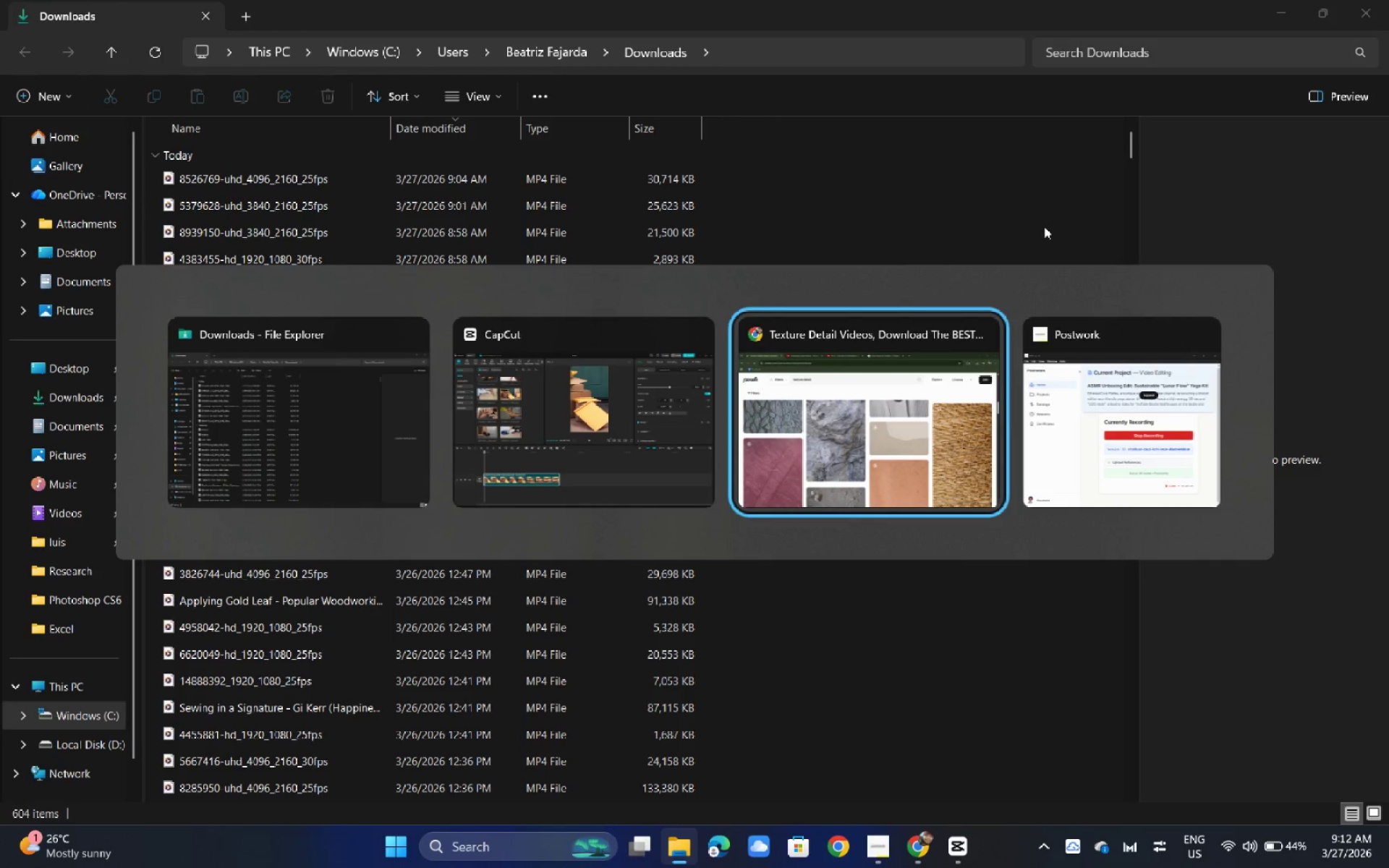 
key(Alt+Tab)